 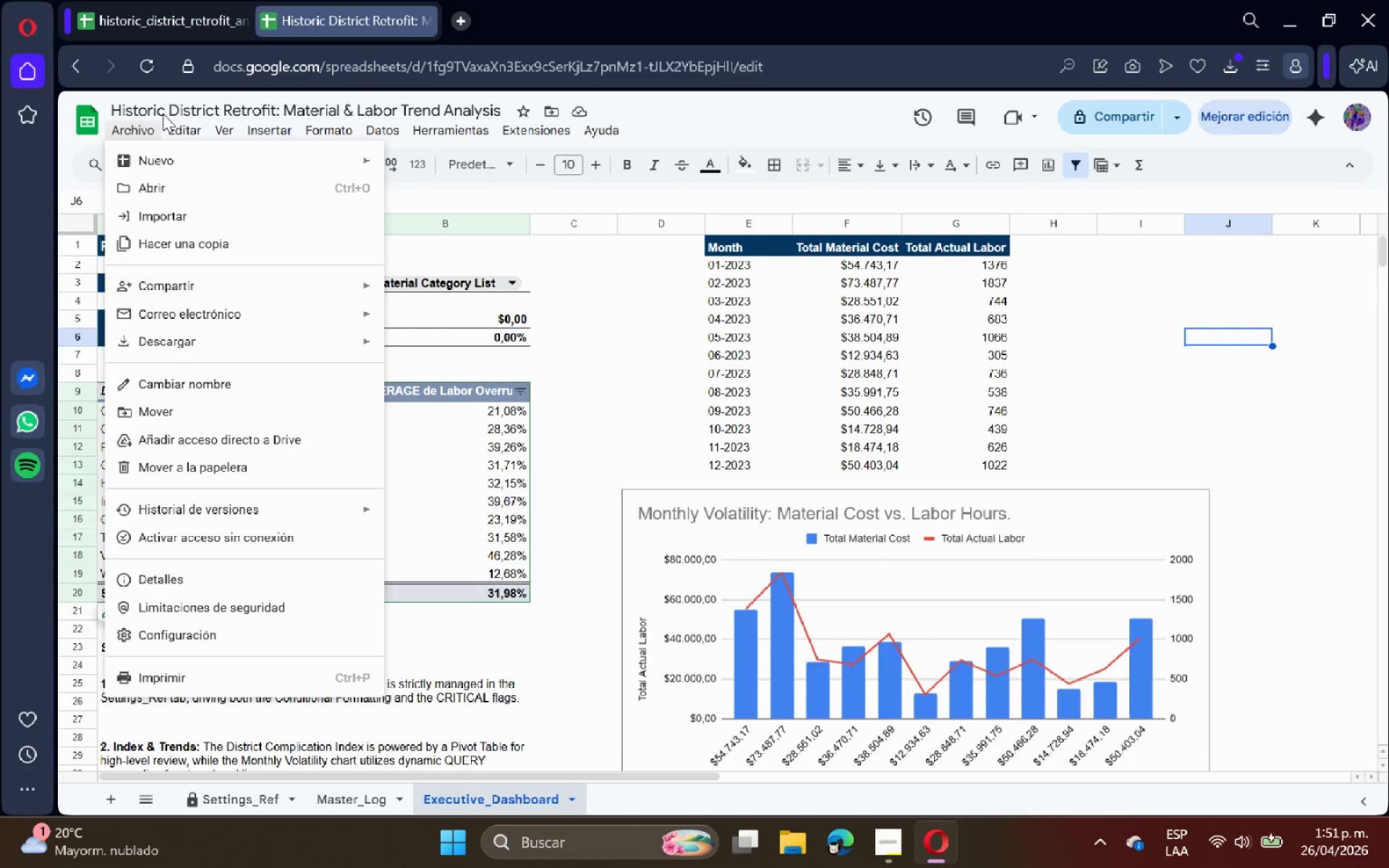 
left_click([459, 354])
 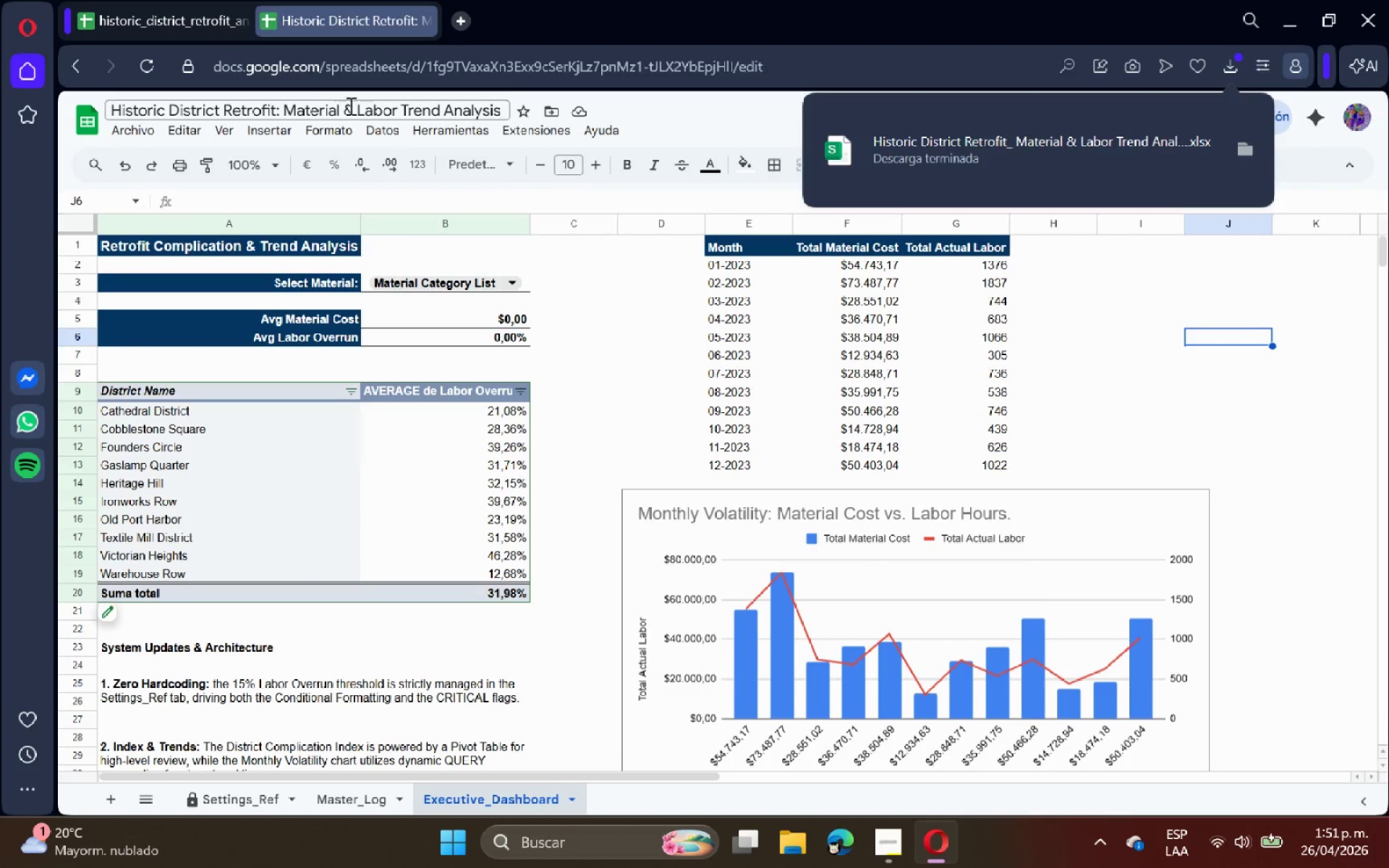 
left_click([123, 137])
 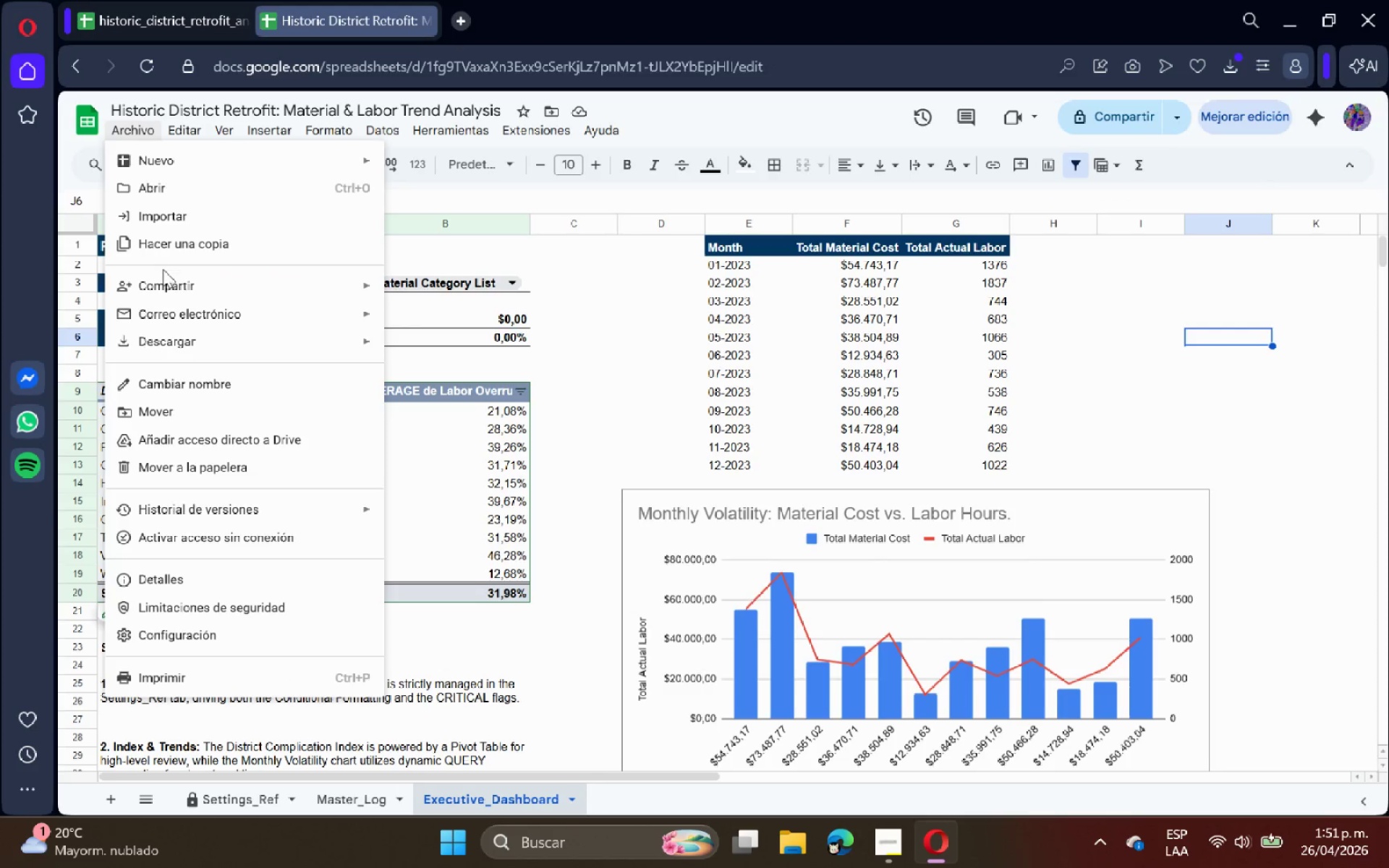 
left_click([168, 282])
 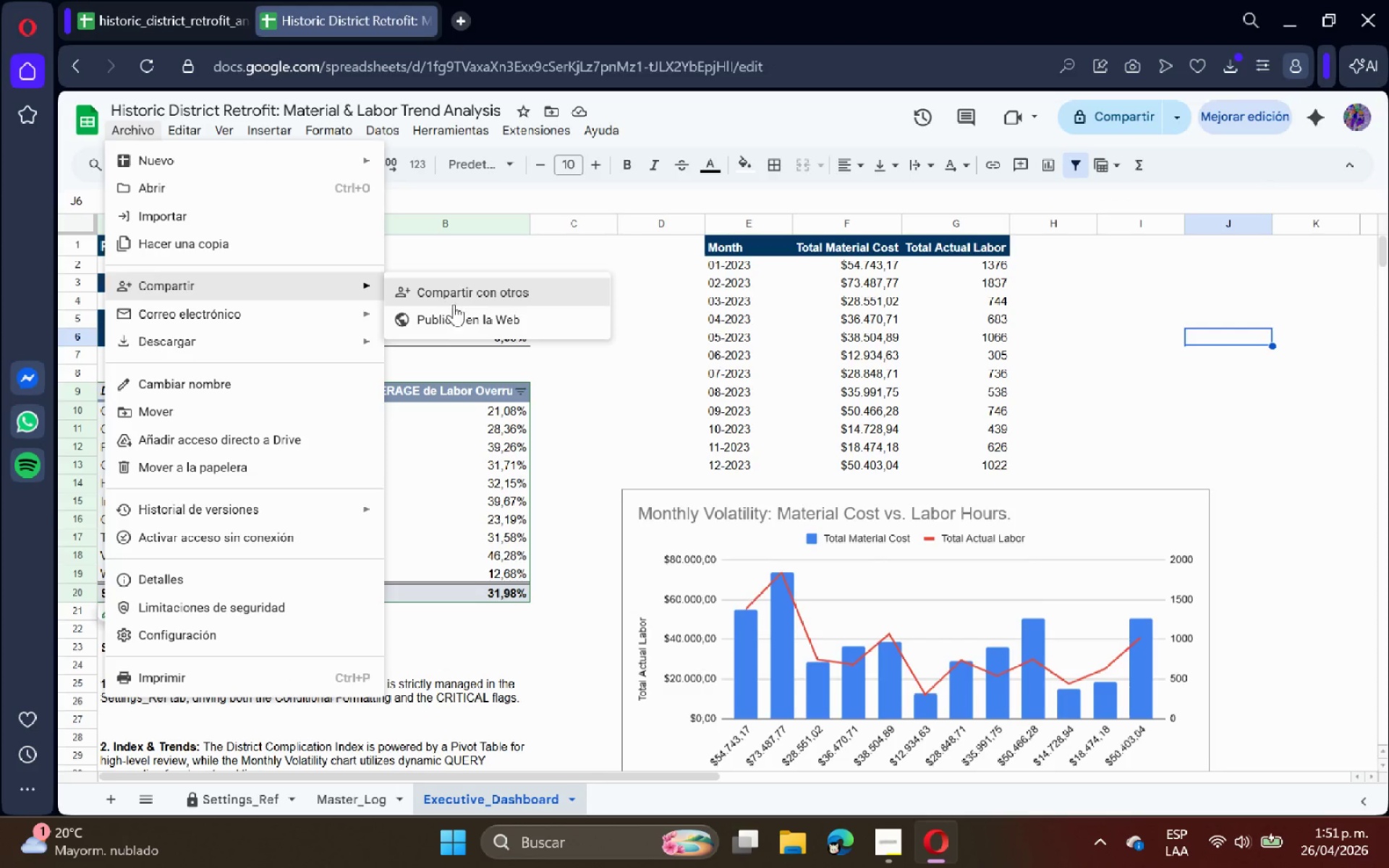 
left_click([484, 295])
 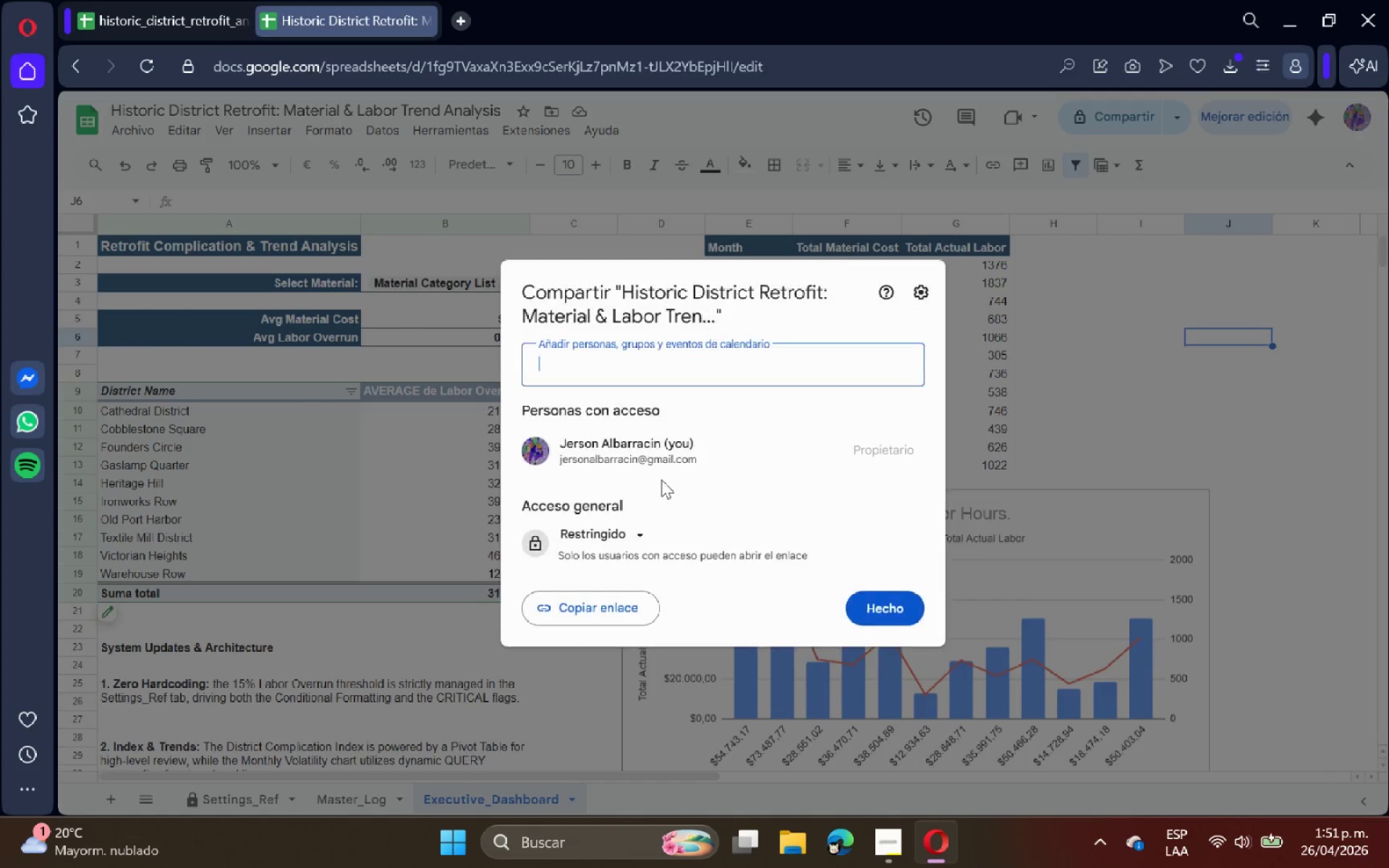 
left_click([626, 532])
 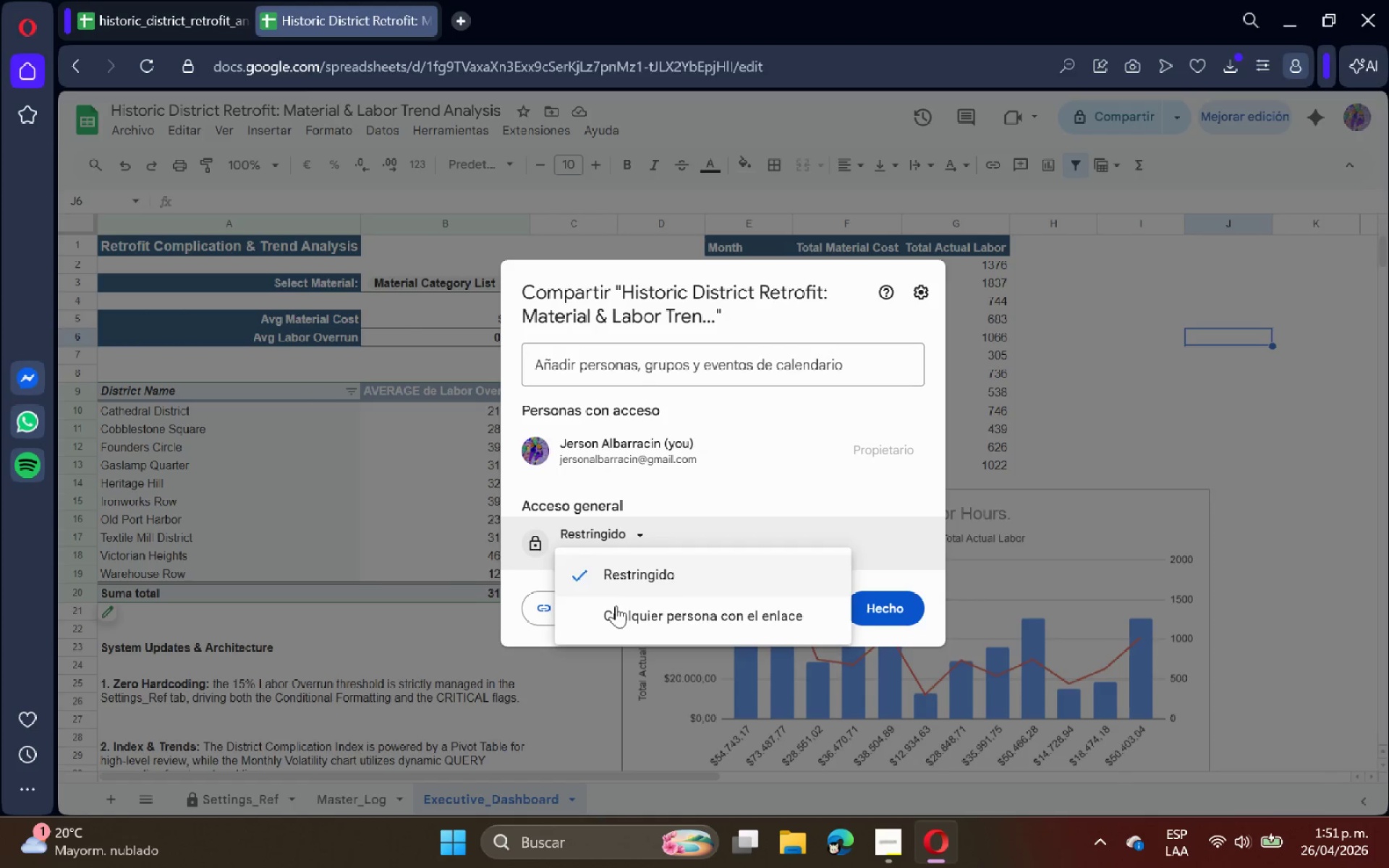 
left_click([619, 610])
 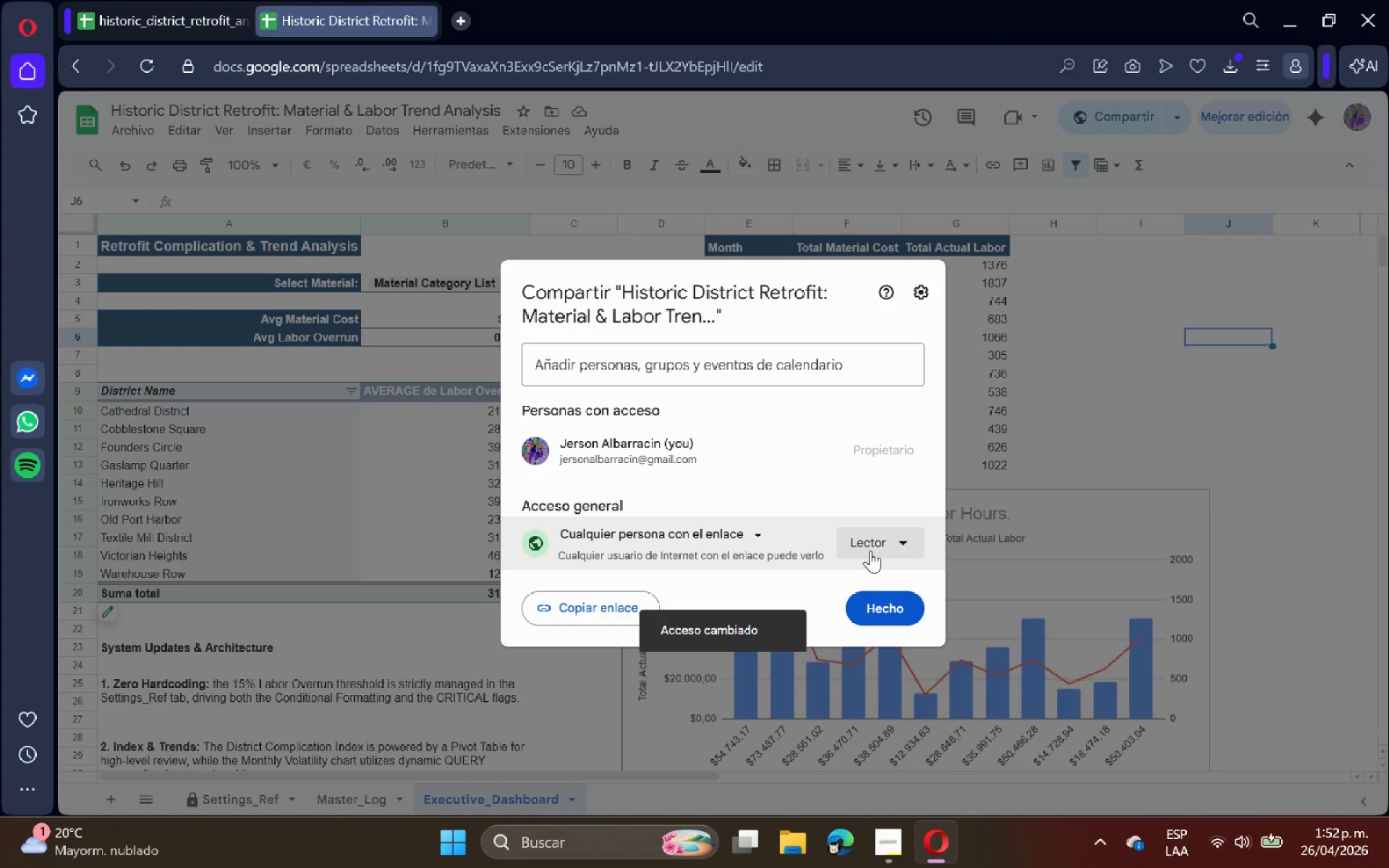 
left_click([872, 547])
 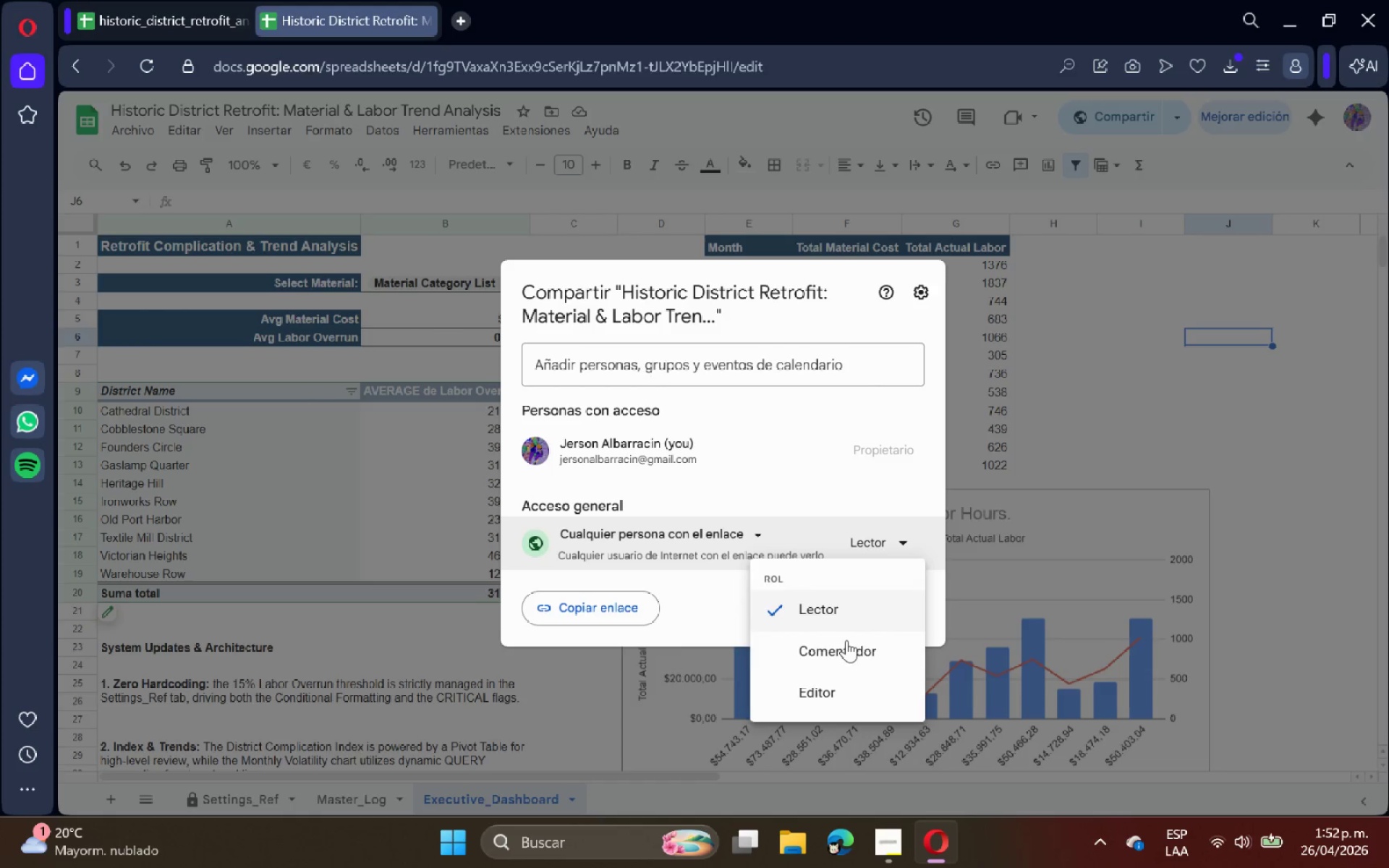 
left_click([833, 690])
 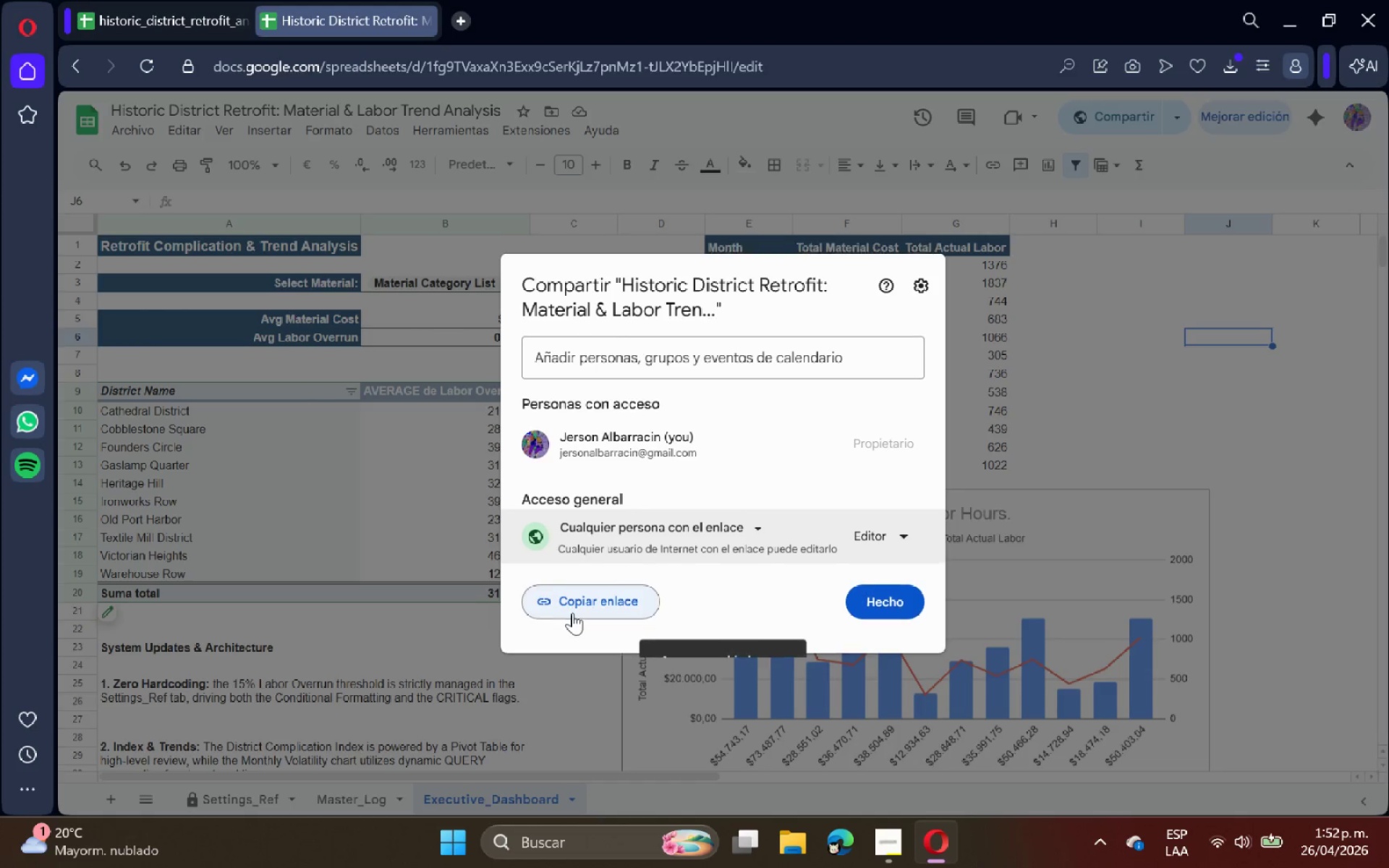 